 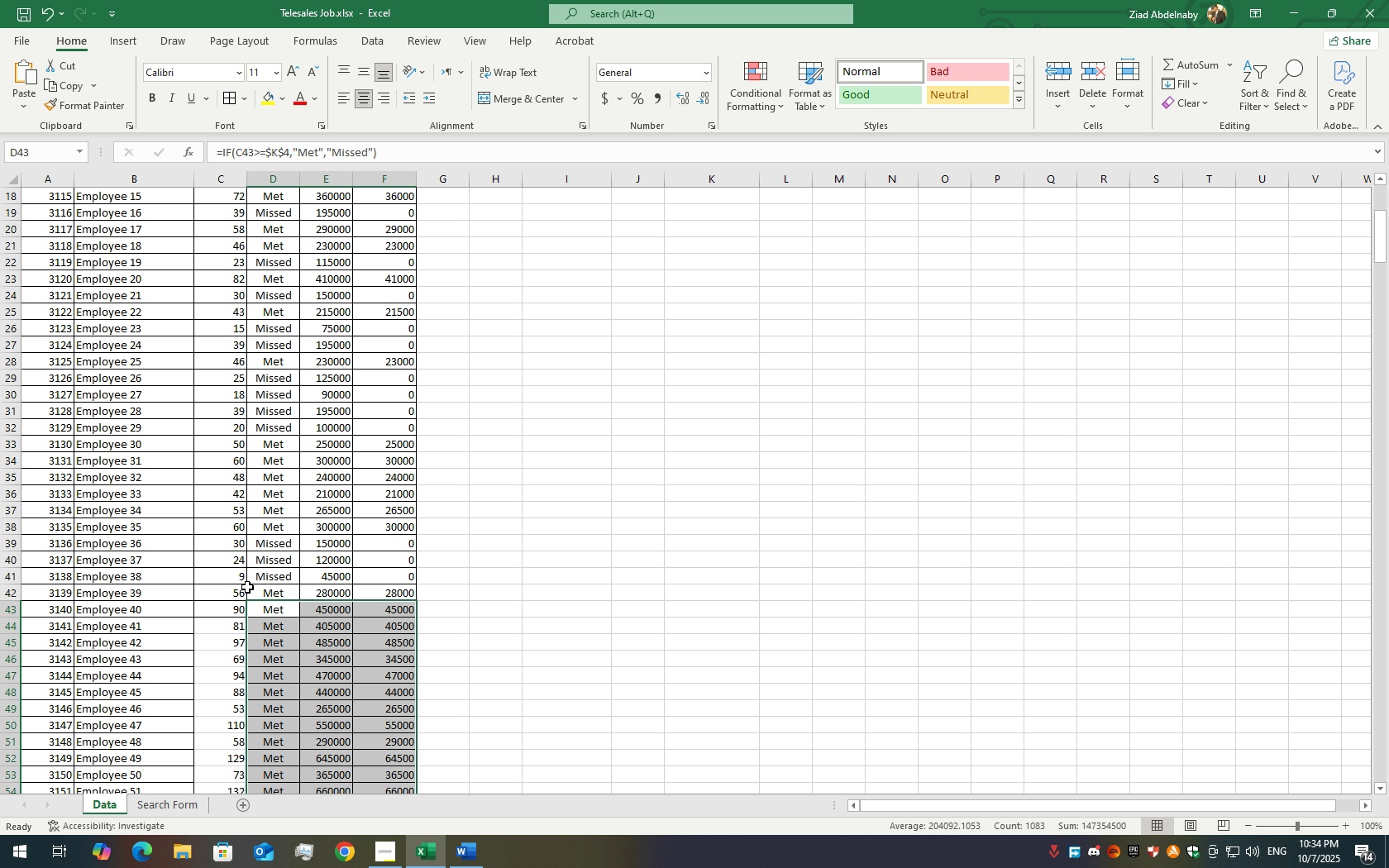 
double_click([235, 597])
 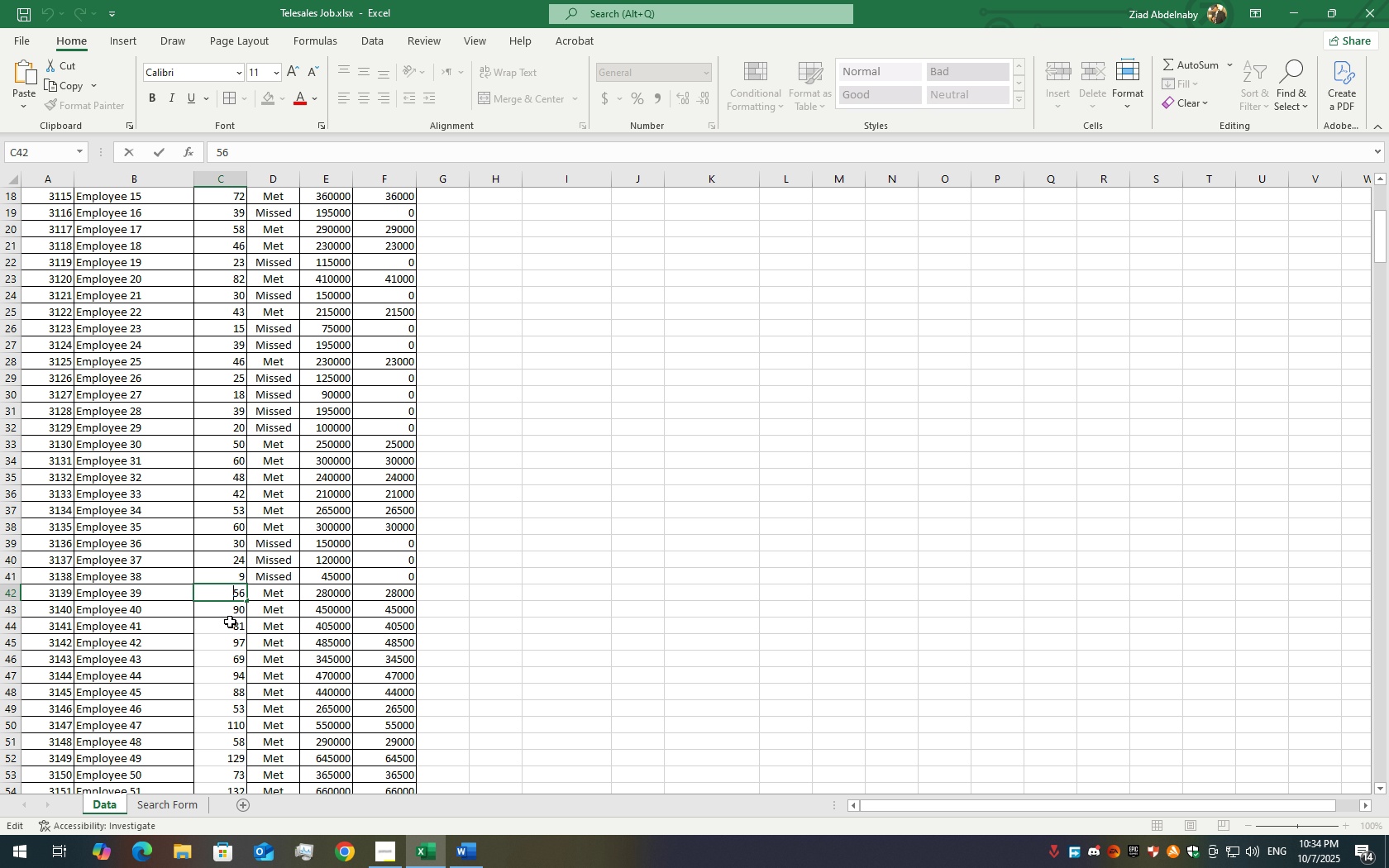 
left_click([231, 614])
 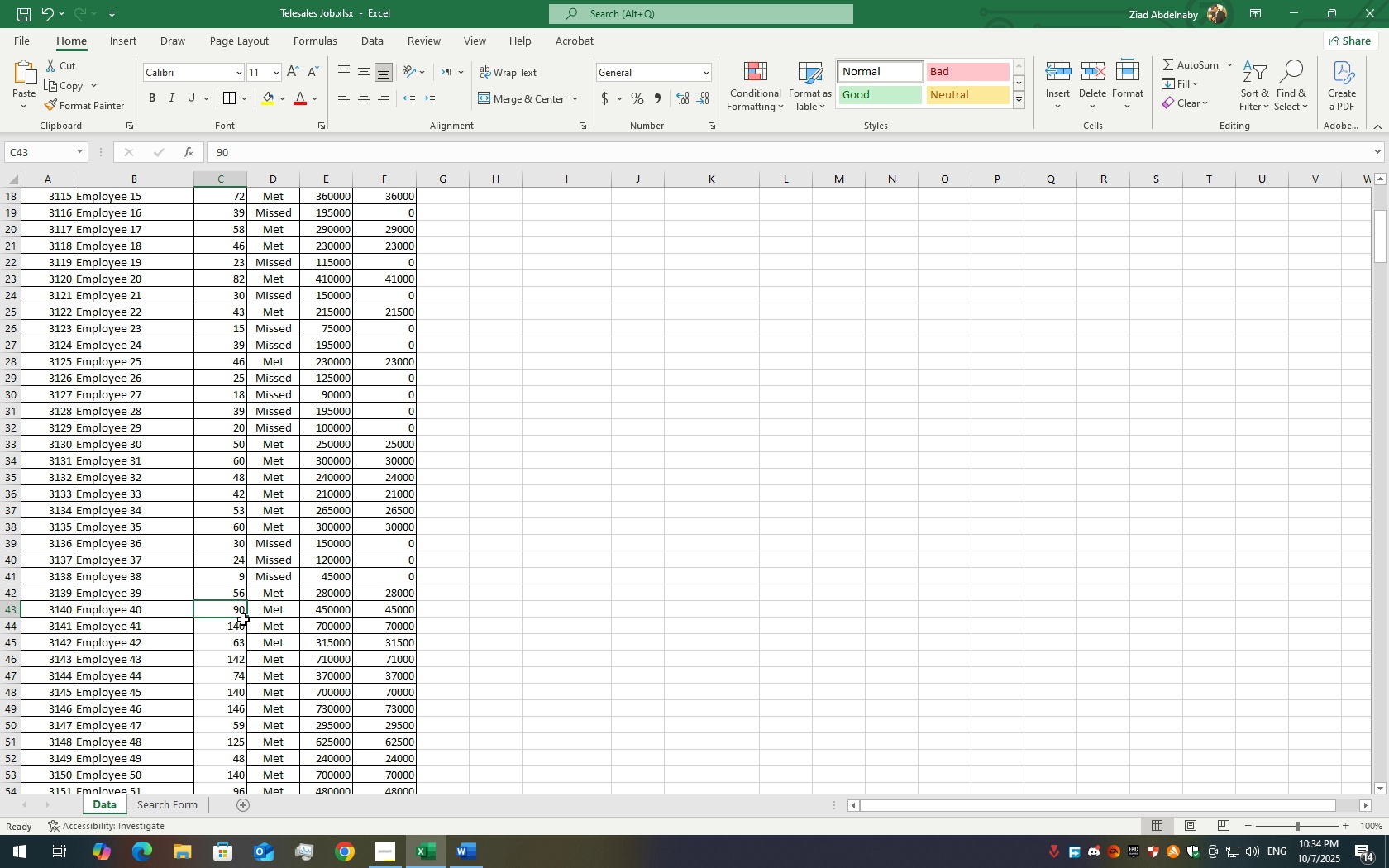 
left_click([225, 613])
 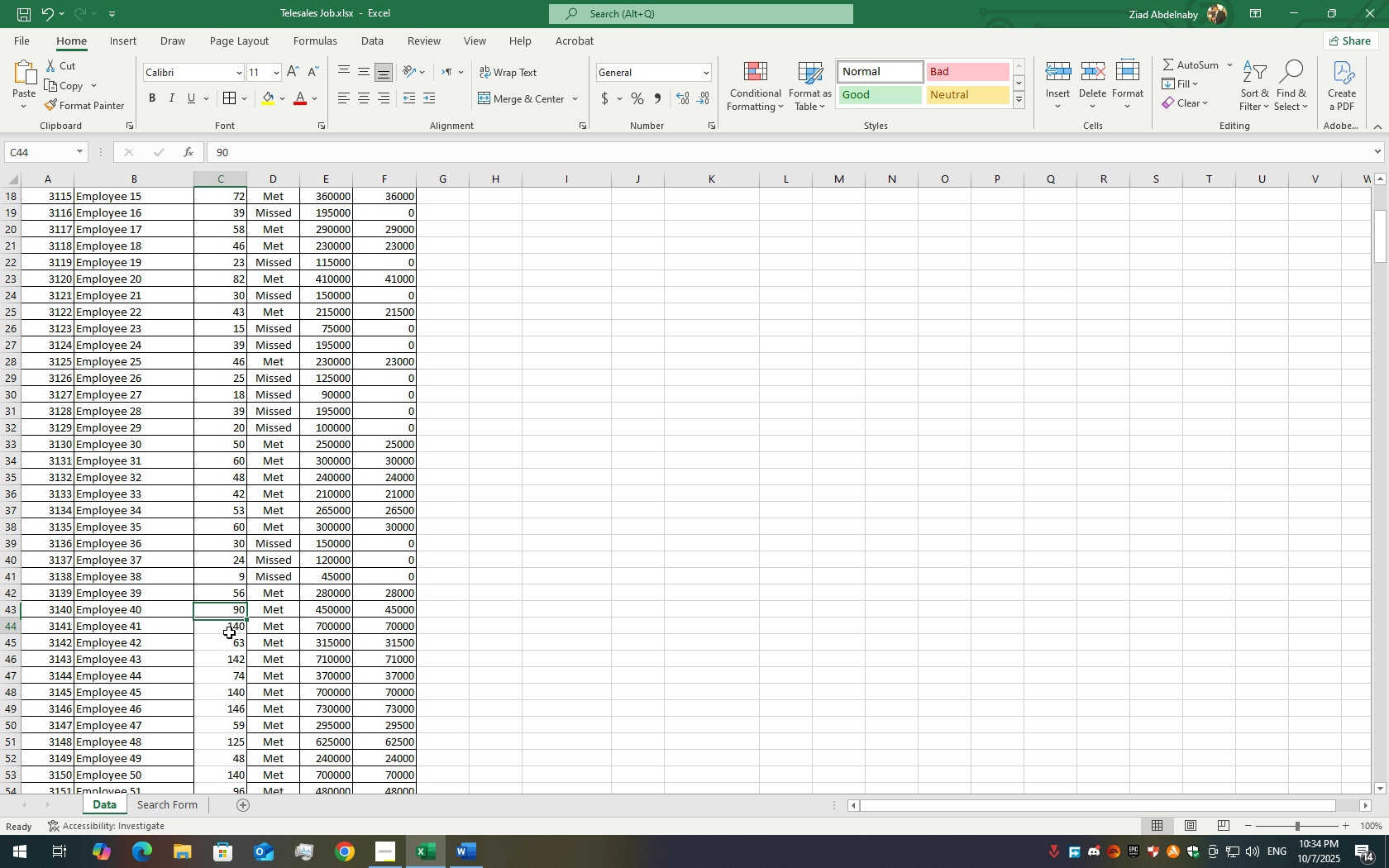 
left_click([229, 632])
 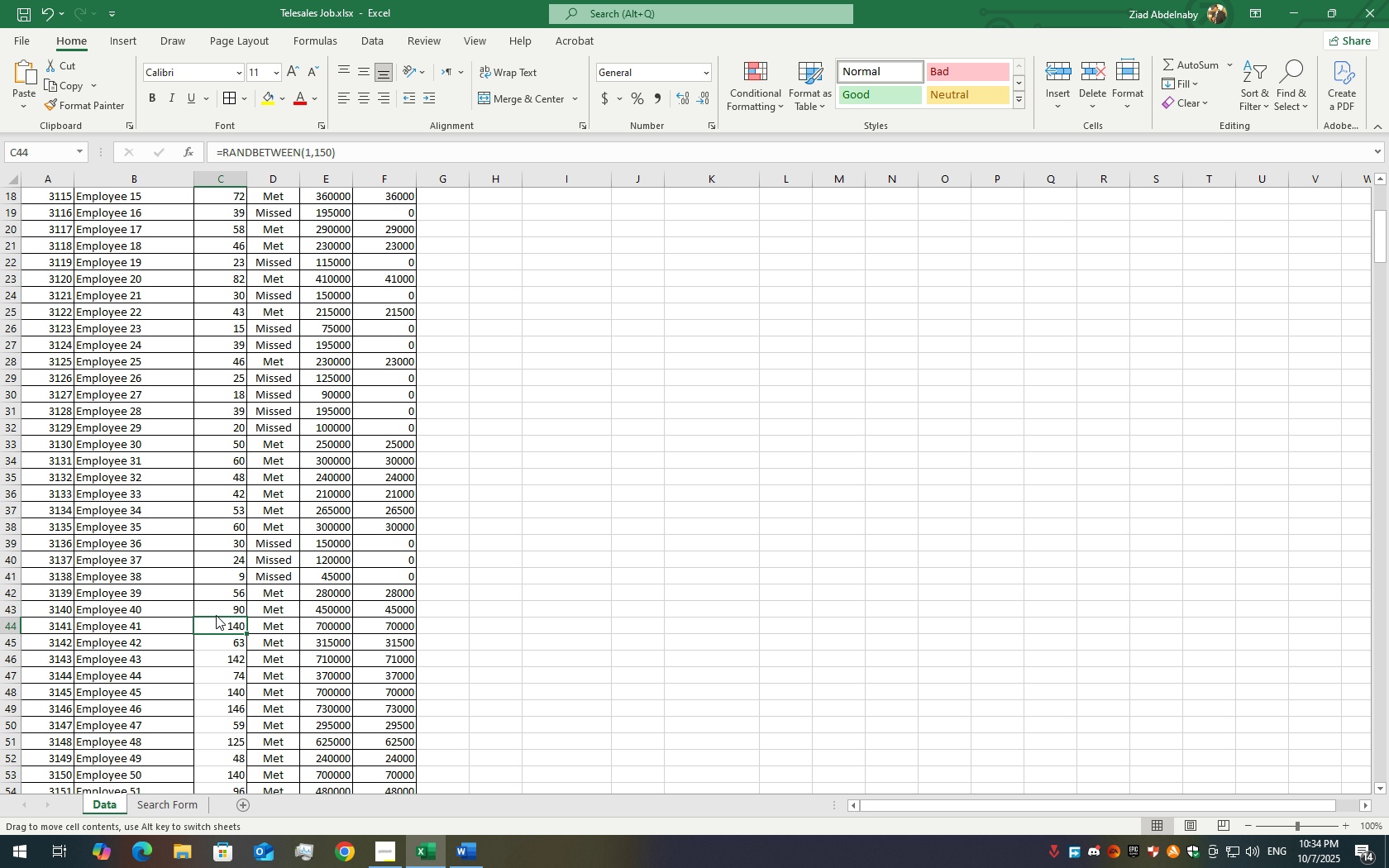 
left_click([216, 615])
 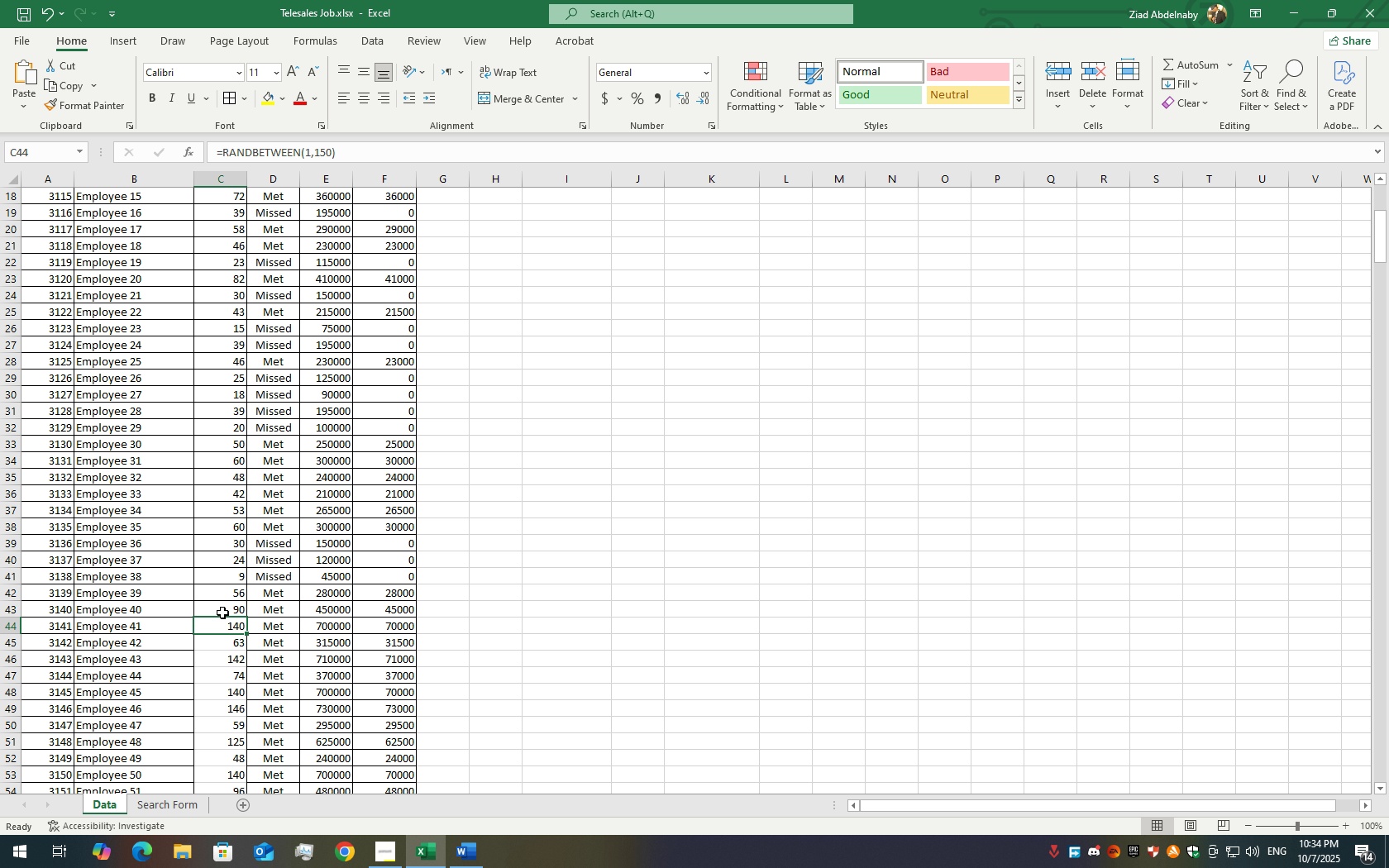 
left_click([222, 613])